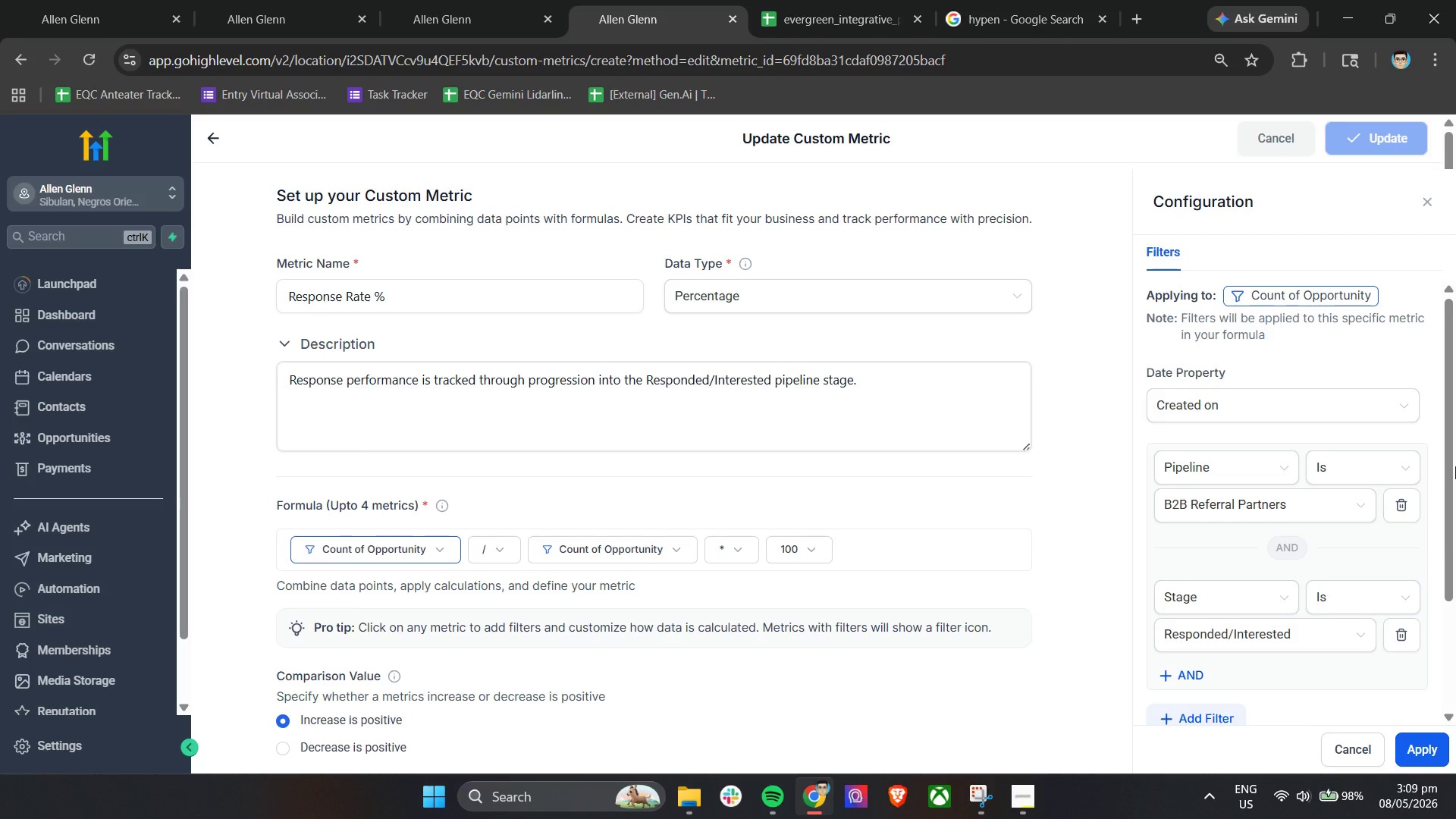 
left_click([1429, 748])
 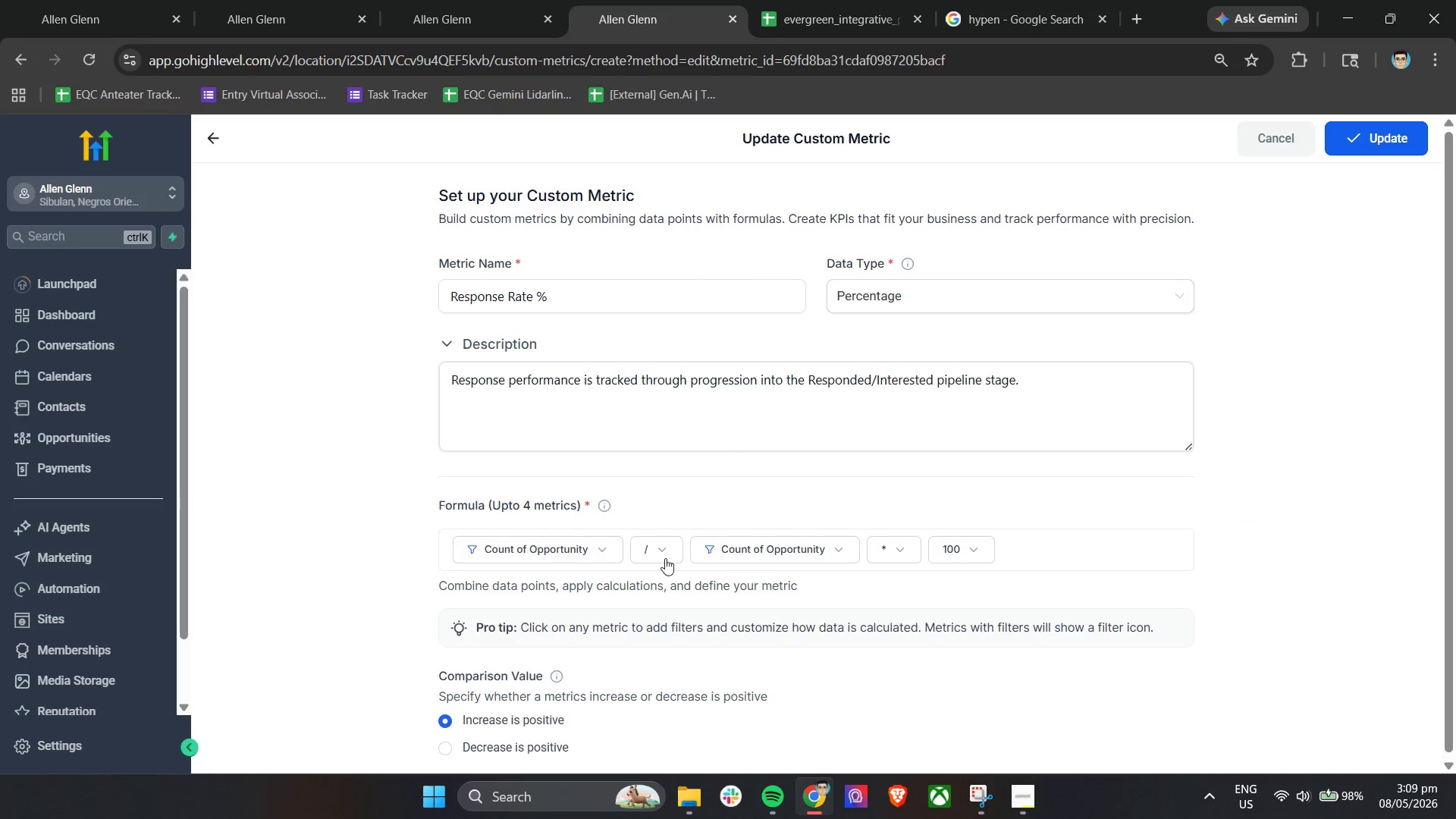 
left_click([730, 550])
 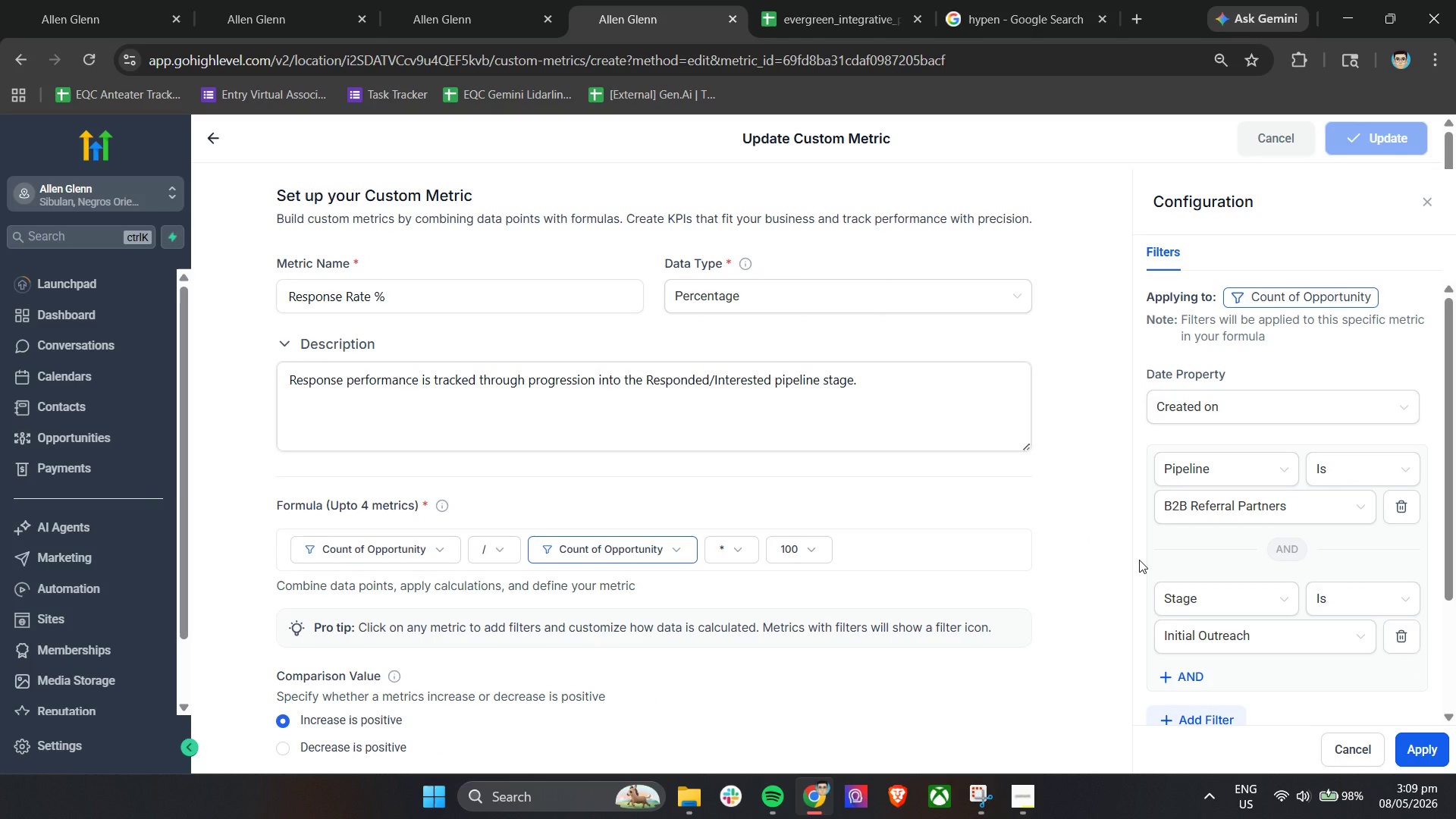 
wait(26.09)
 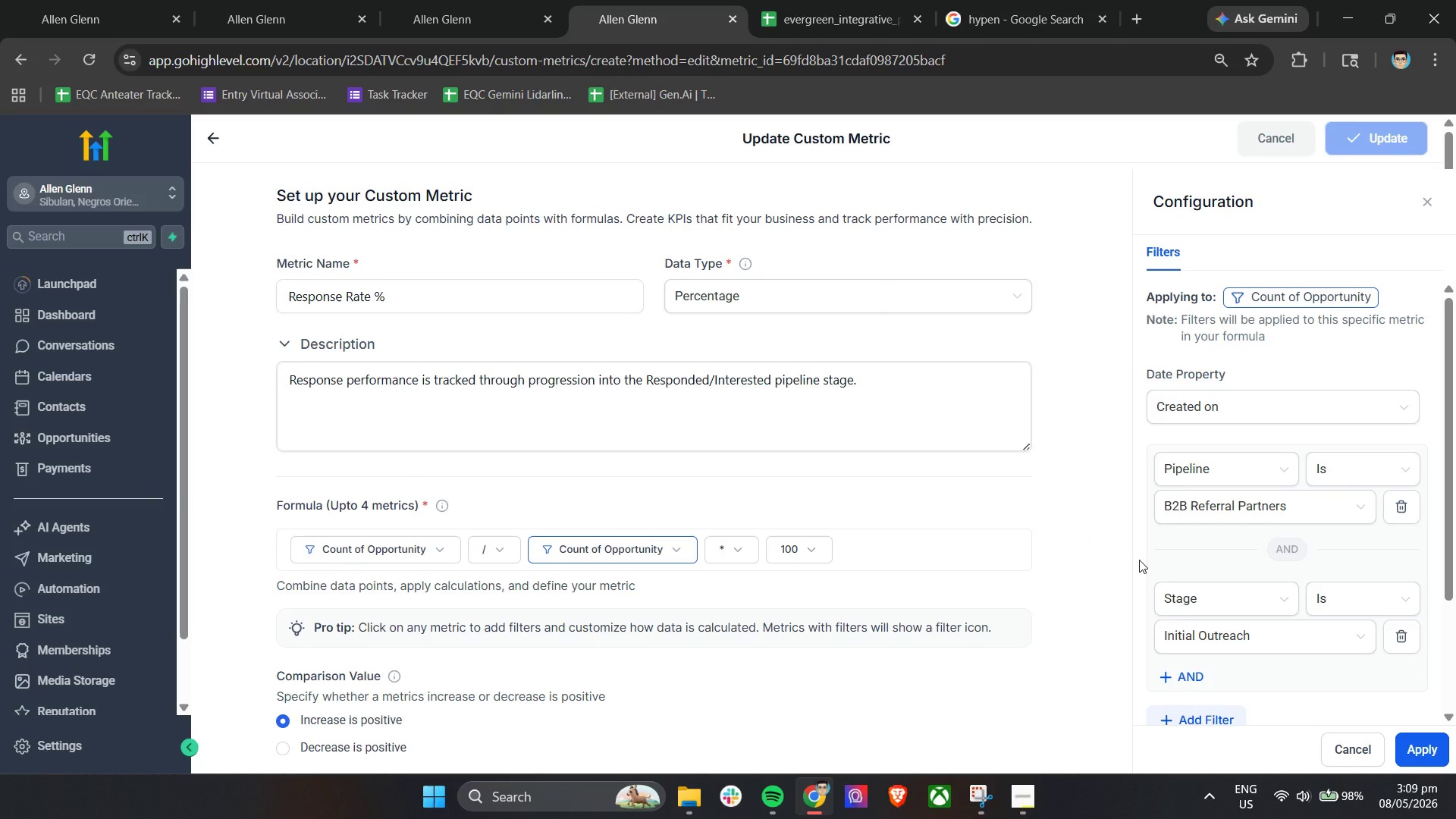 
left_click([1417, 748])
 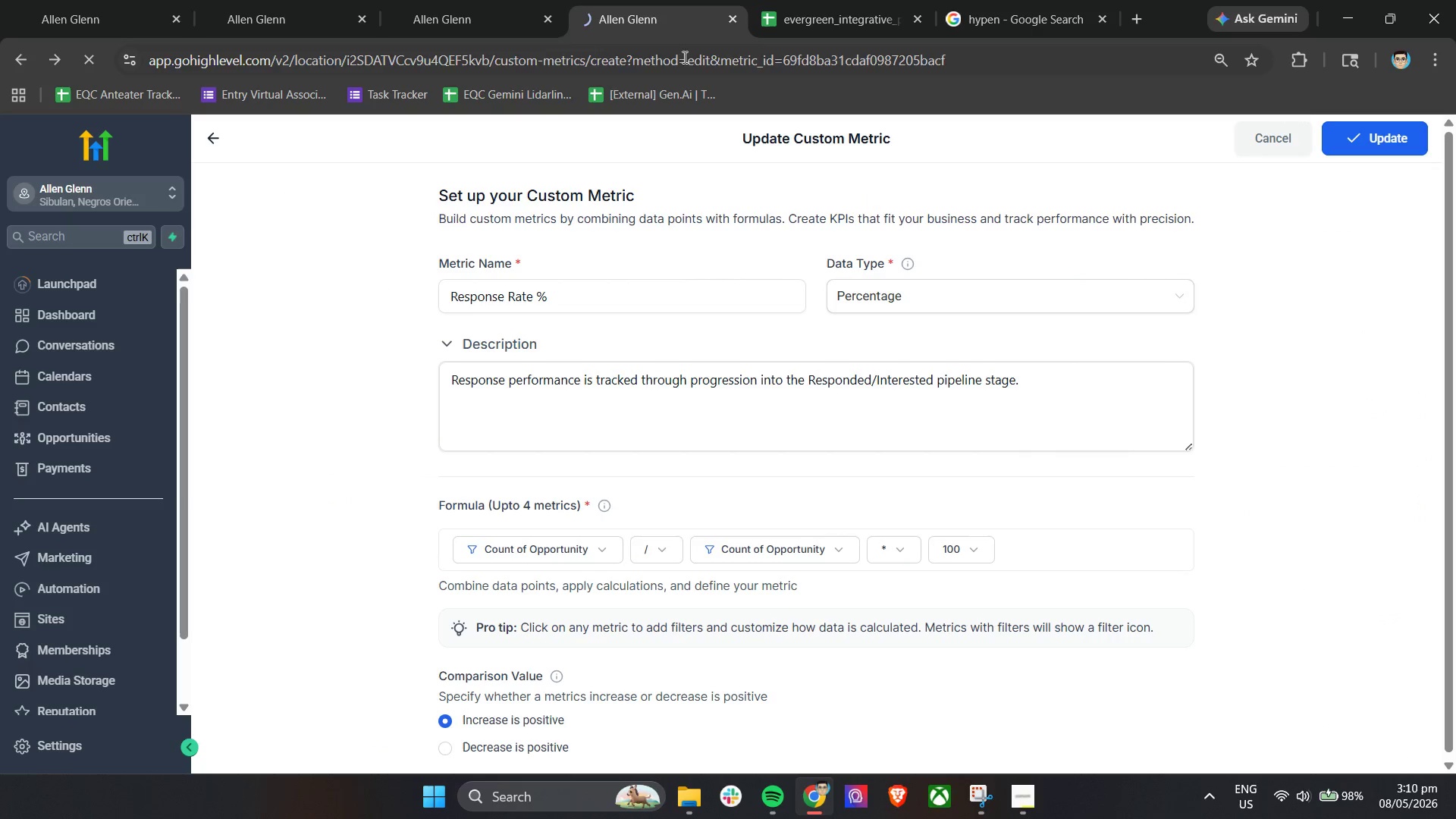 
left_click([326, 0])
 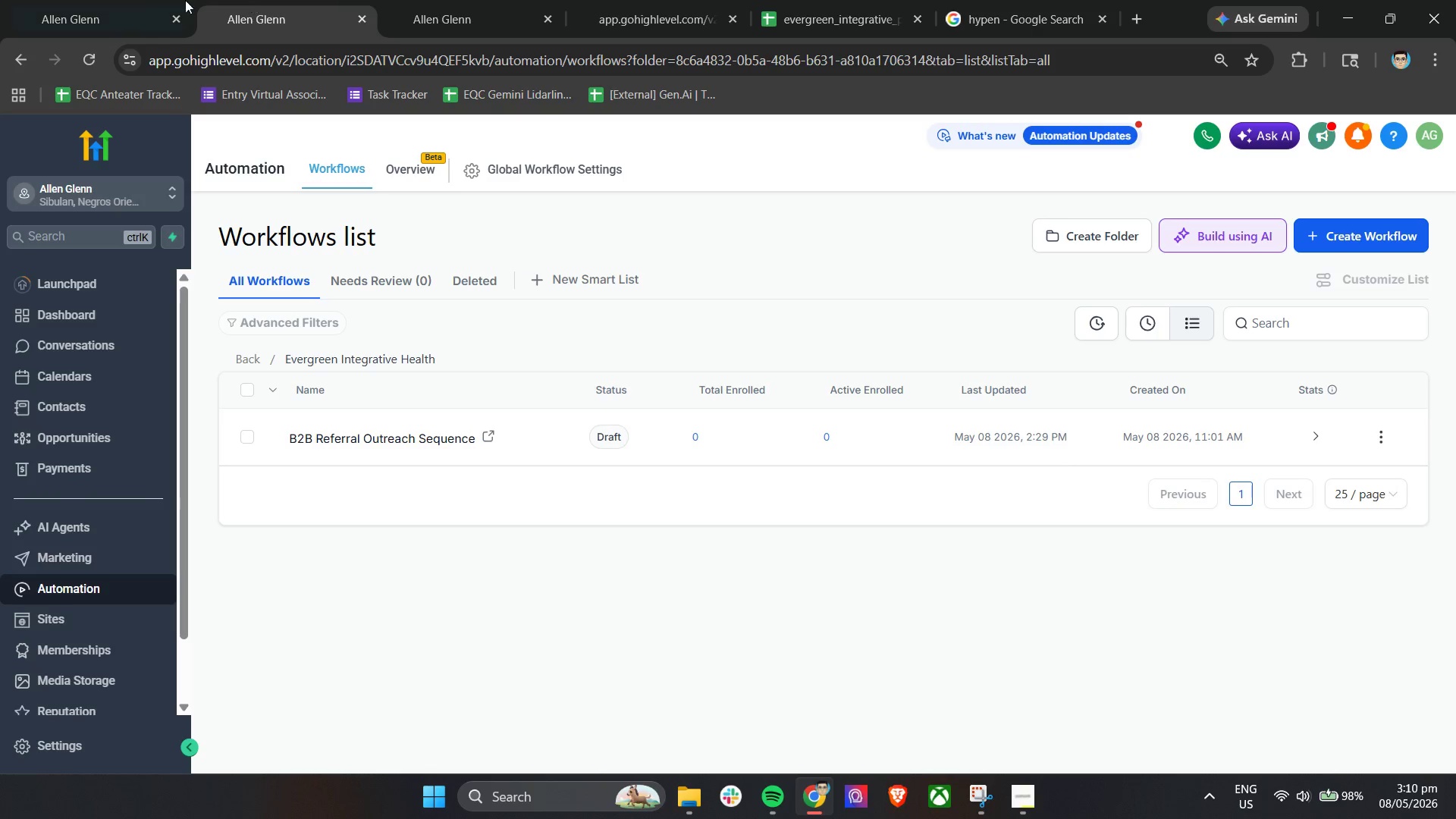 
left_click([133, 0])
 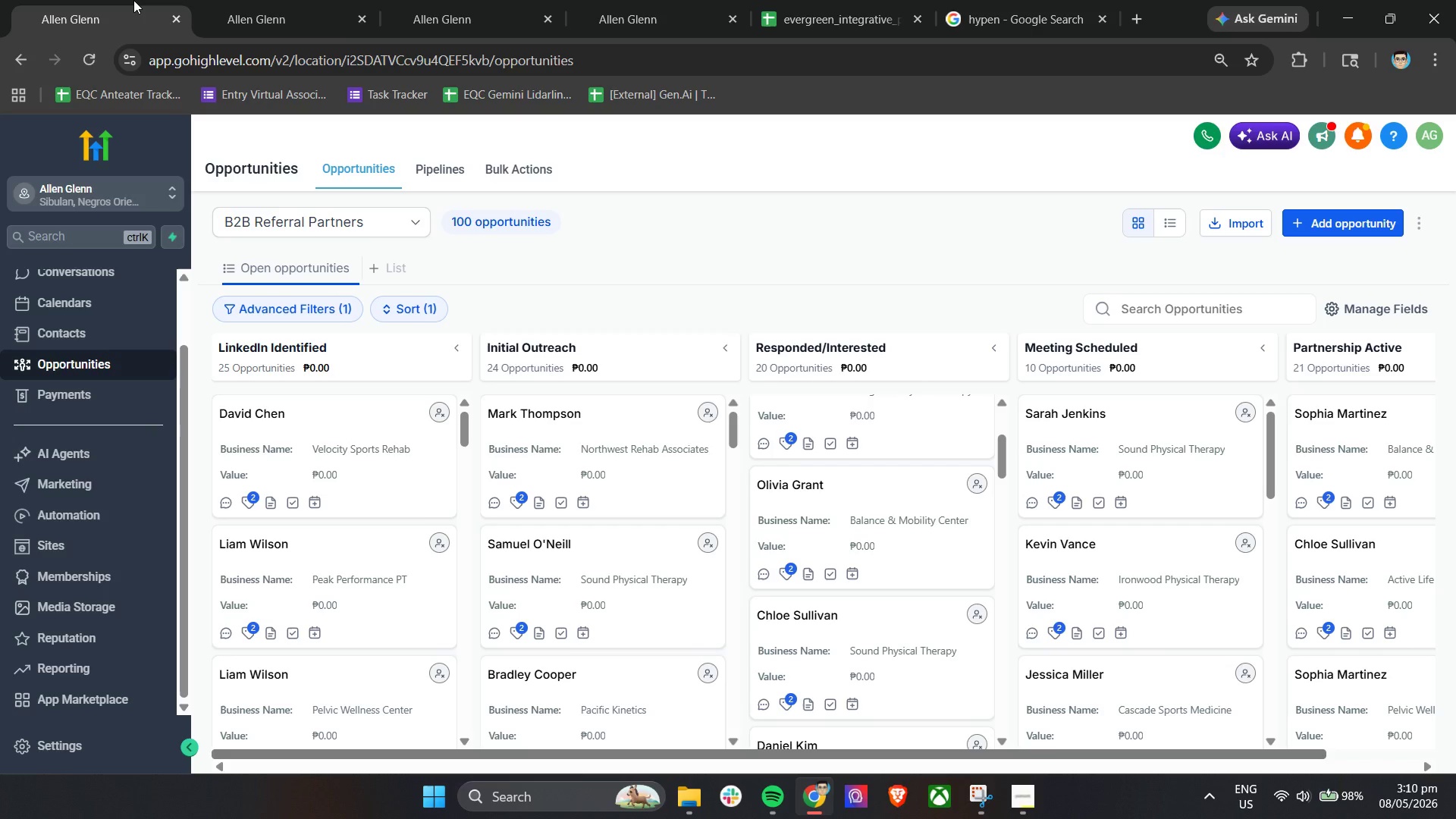 
wait(37.31)
 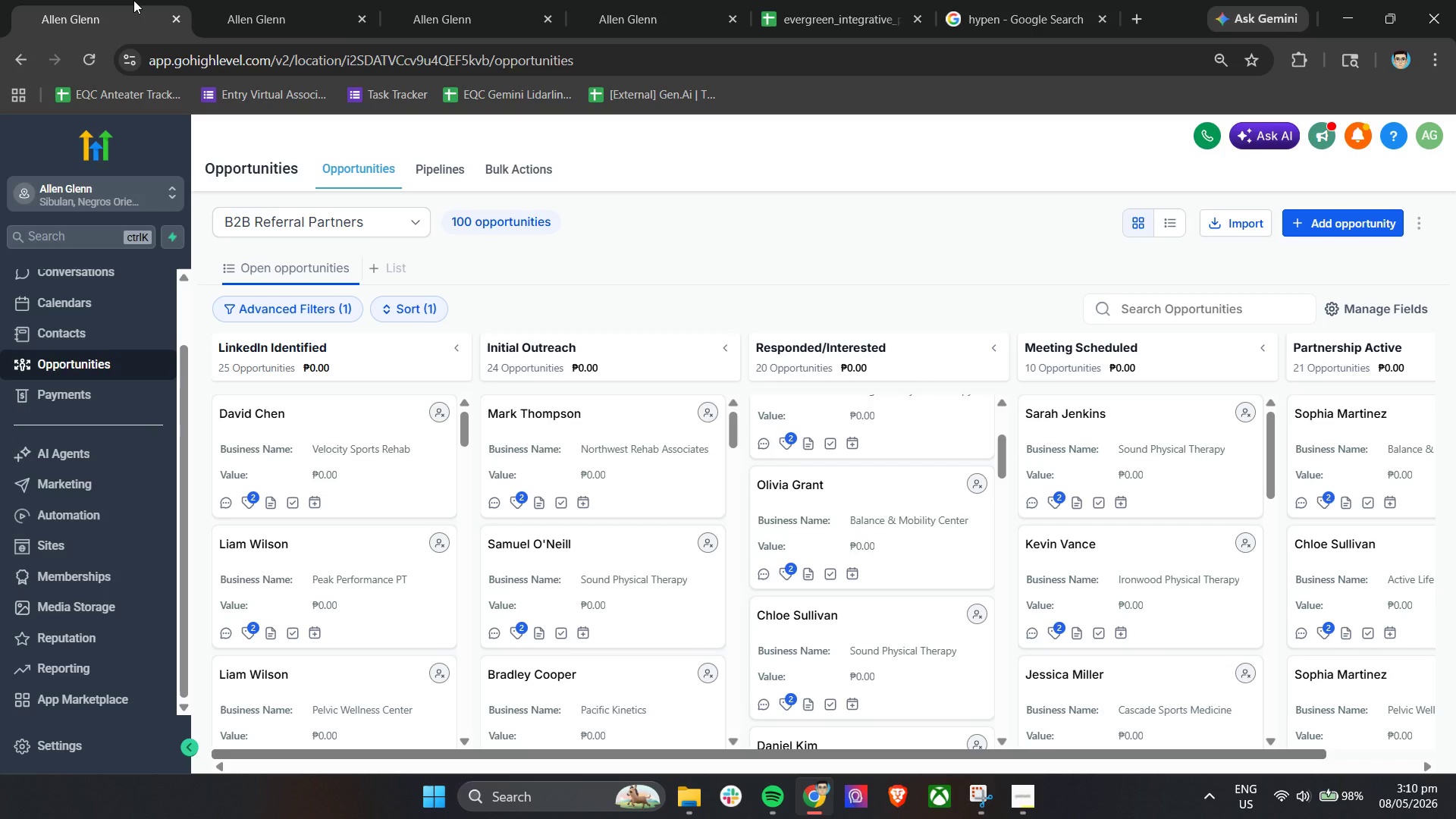 
left_click([485, 0])
 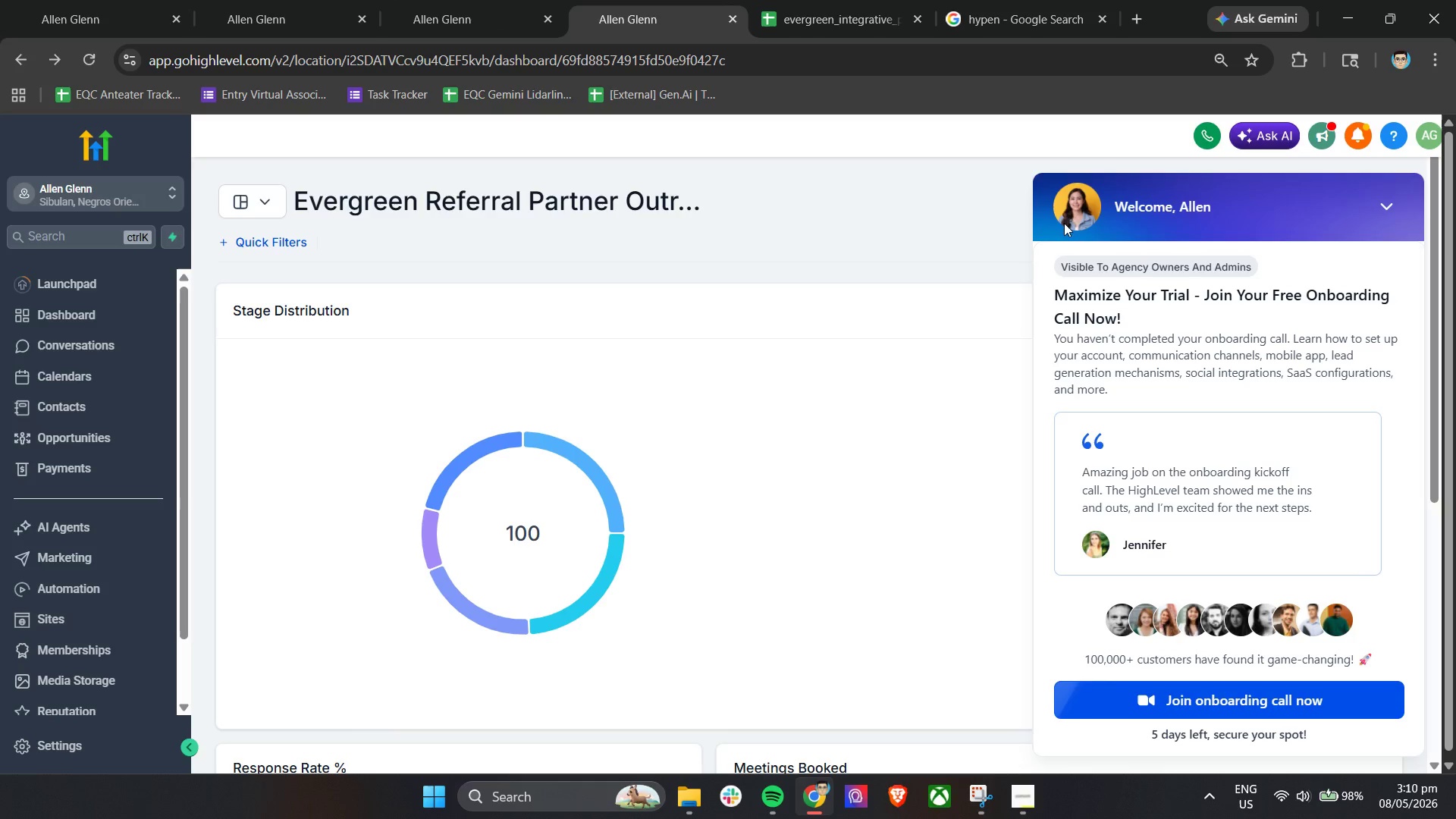 
left_click([1390, 210])
 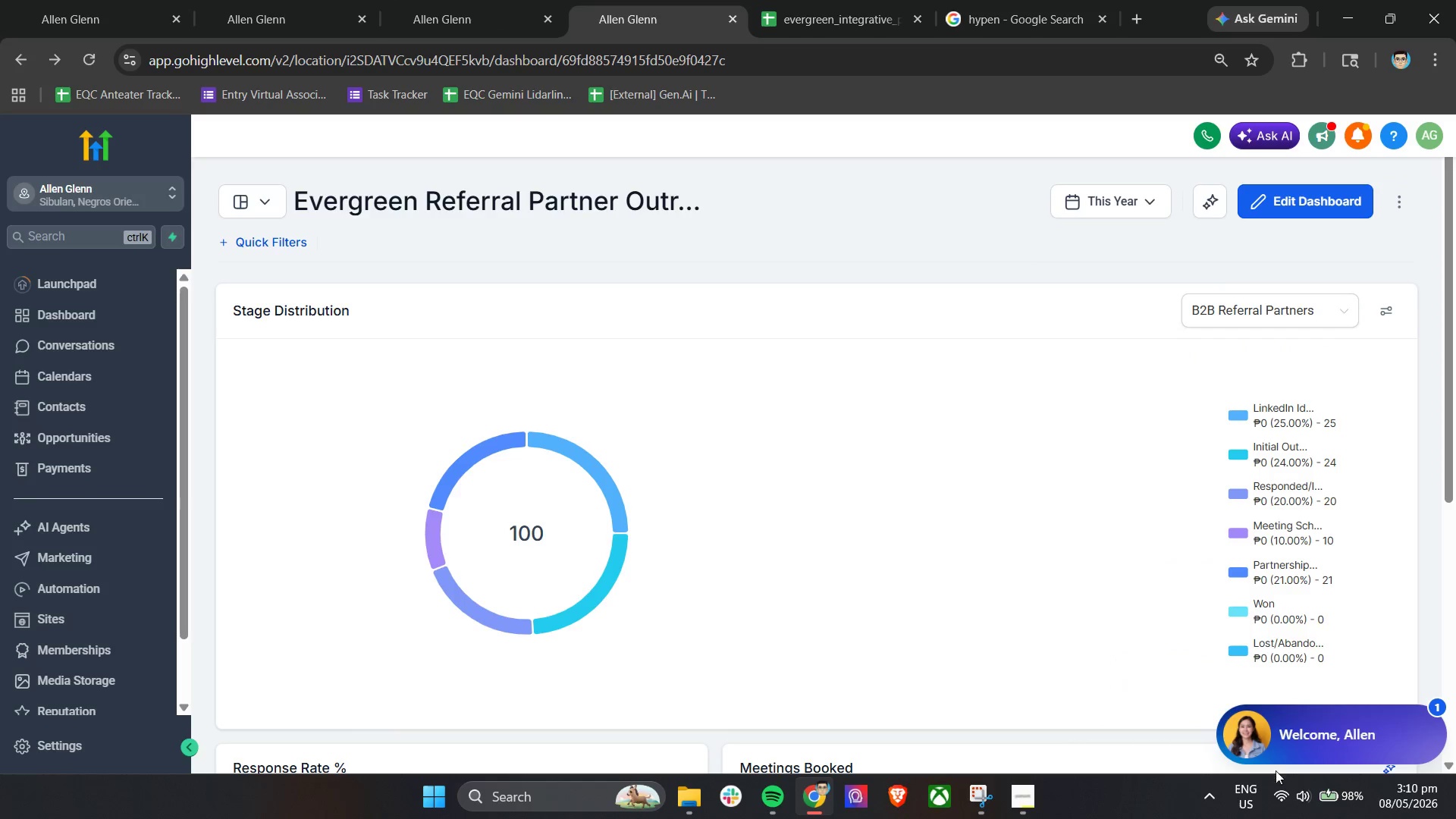 
left_click_drag(start_coordinate=[1302, 733], to_coordinate=[97, 179])
 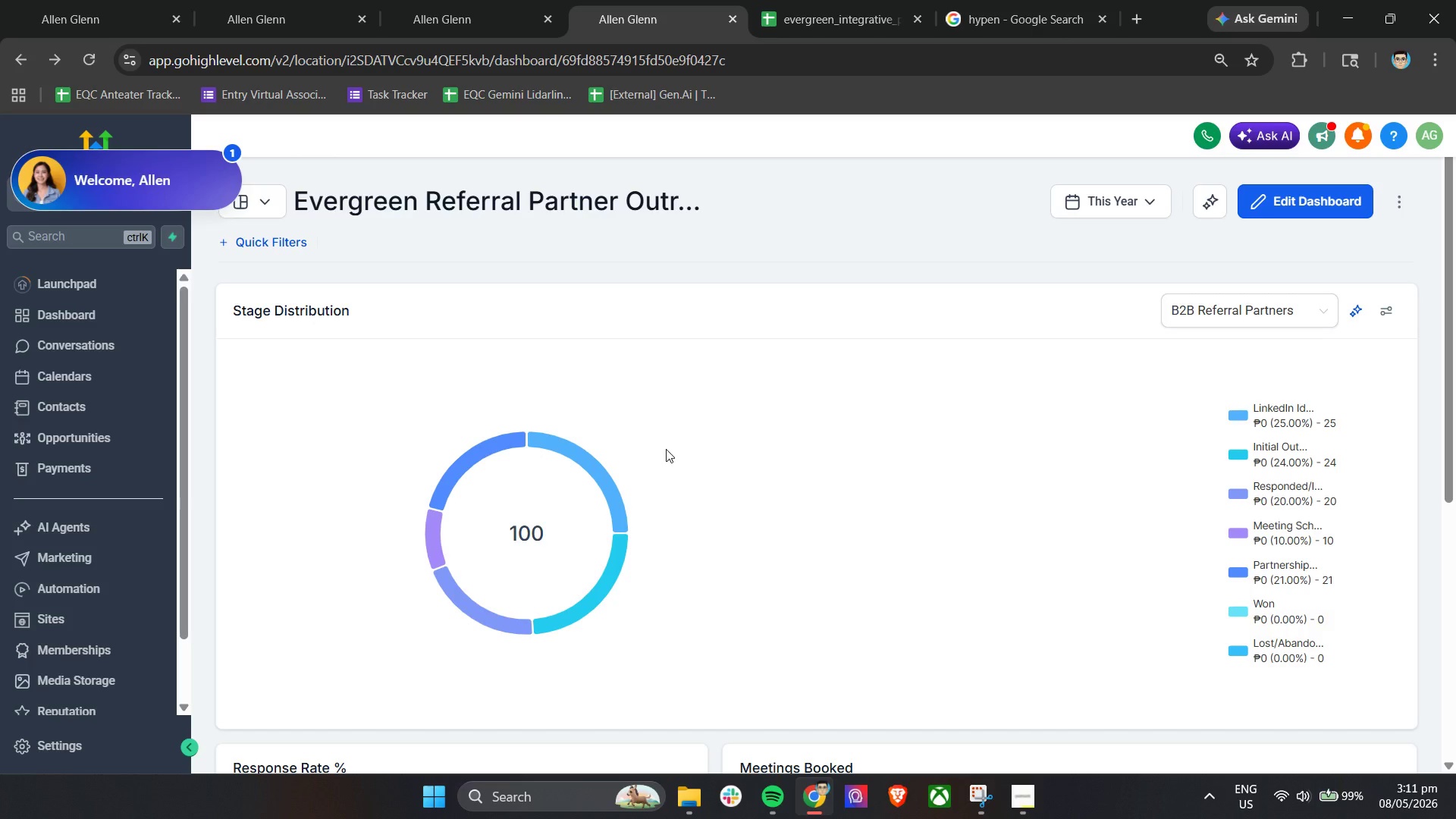 
wait(55.62)
 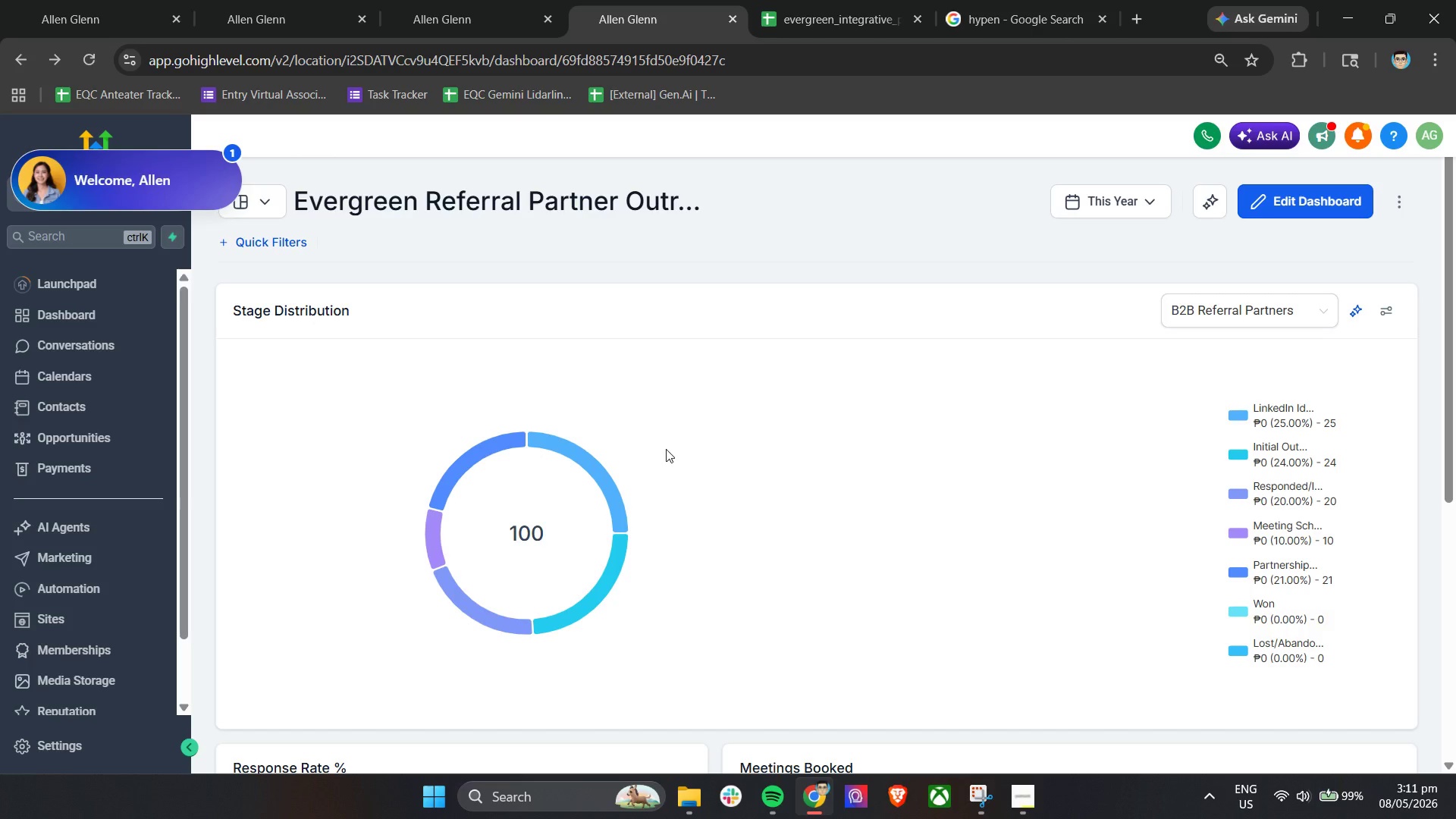 
left_click([1021, 799])